 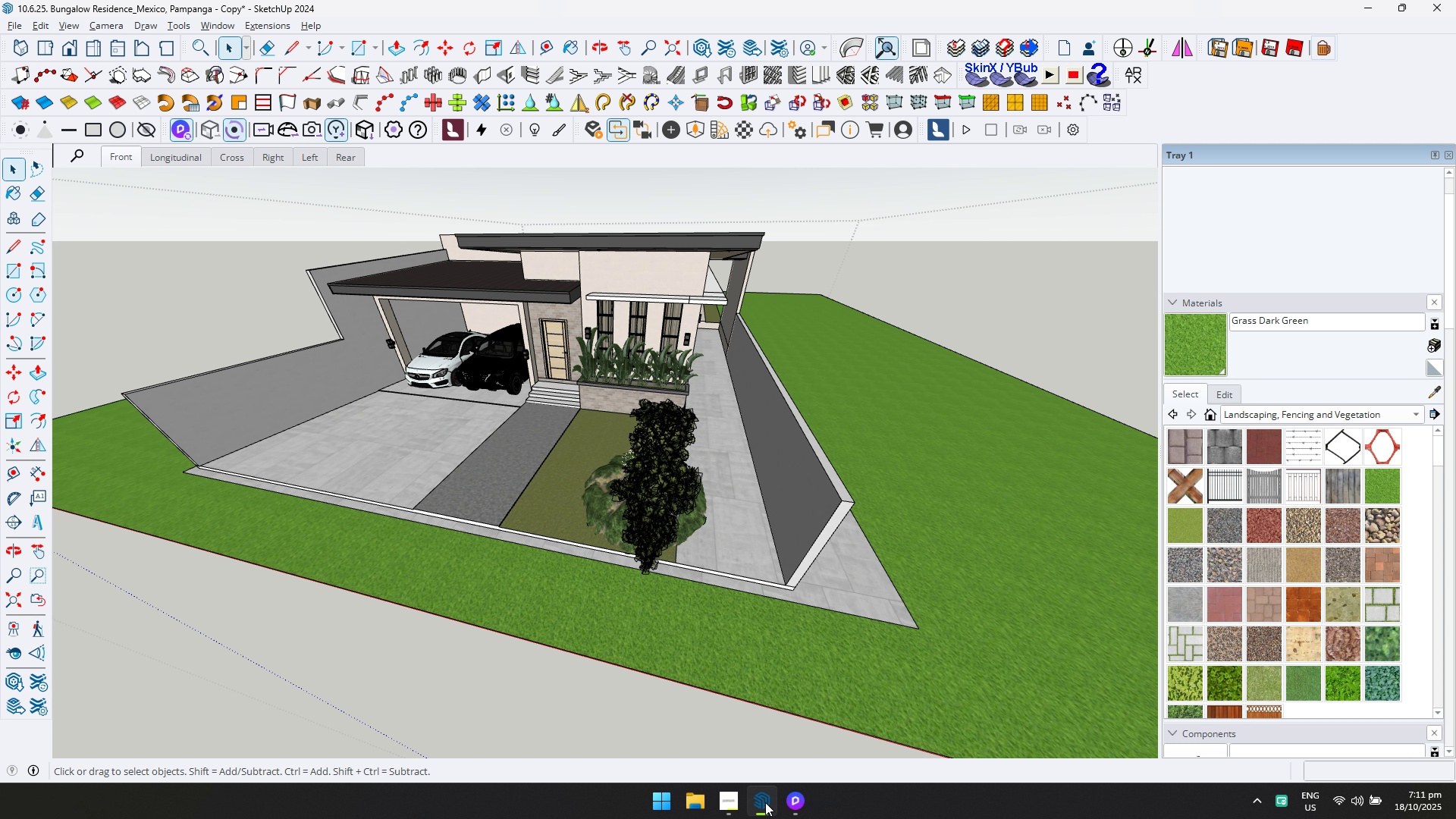 
left_click([795, 790])
 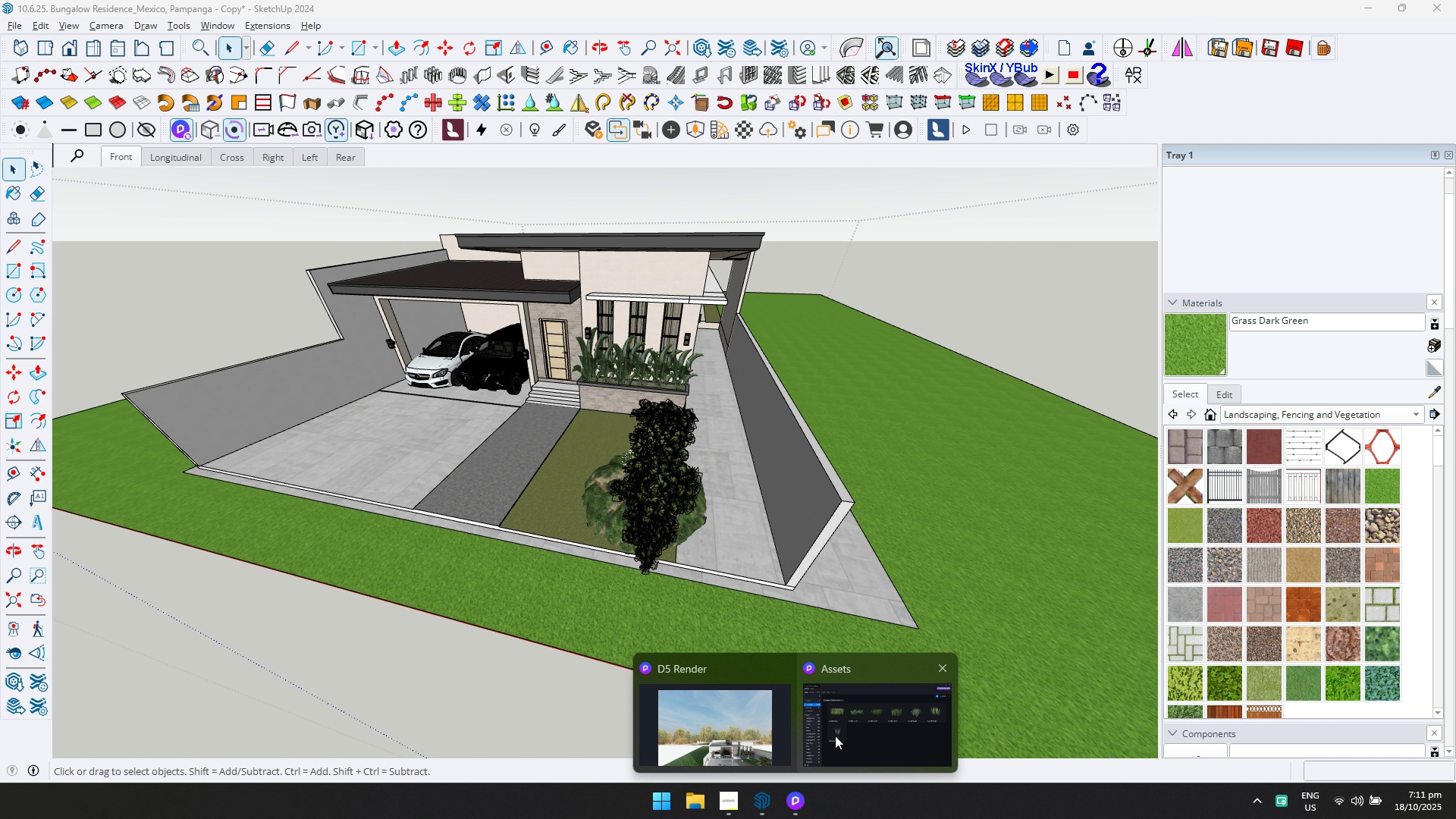 
left_click([836, 735])
 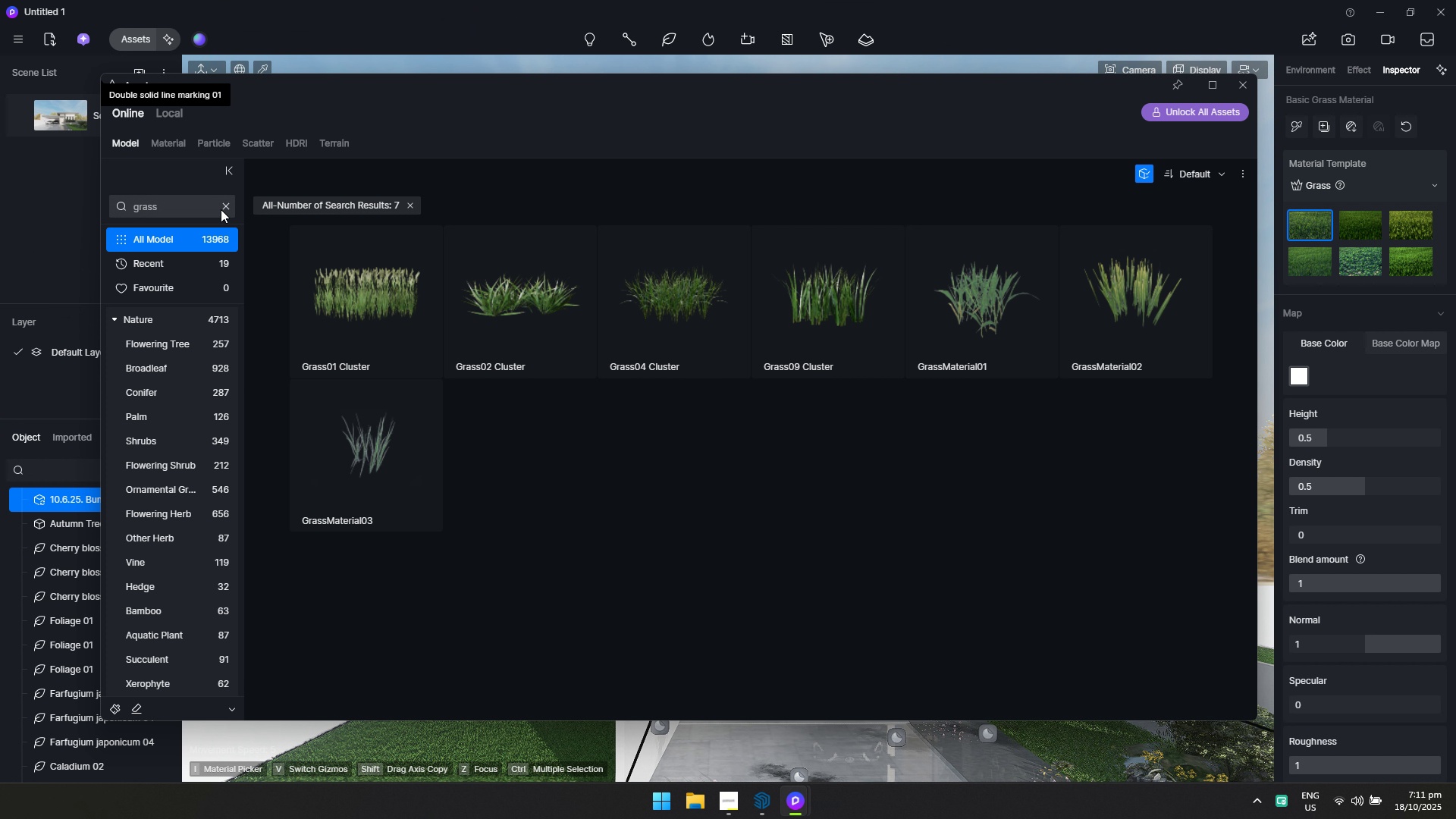 
left_click([221, 208])
 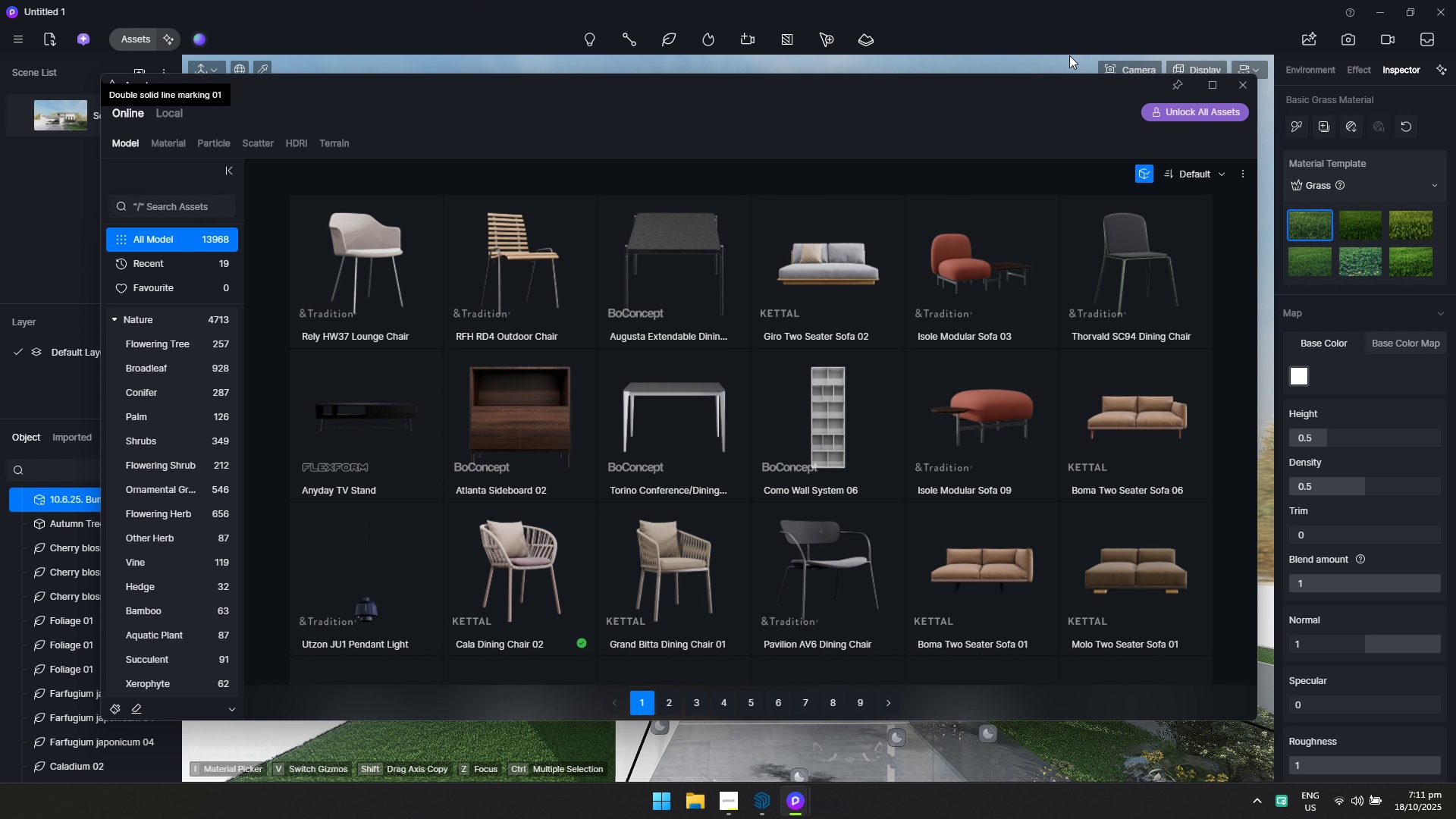 
left_click([1241, 85])
 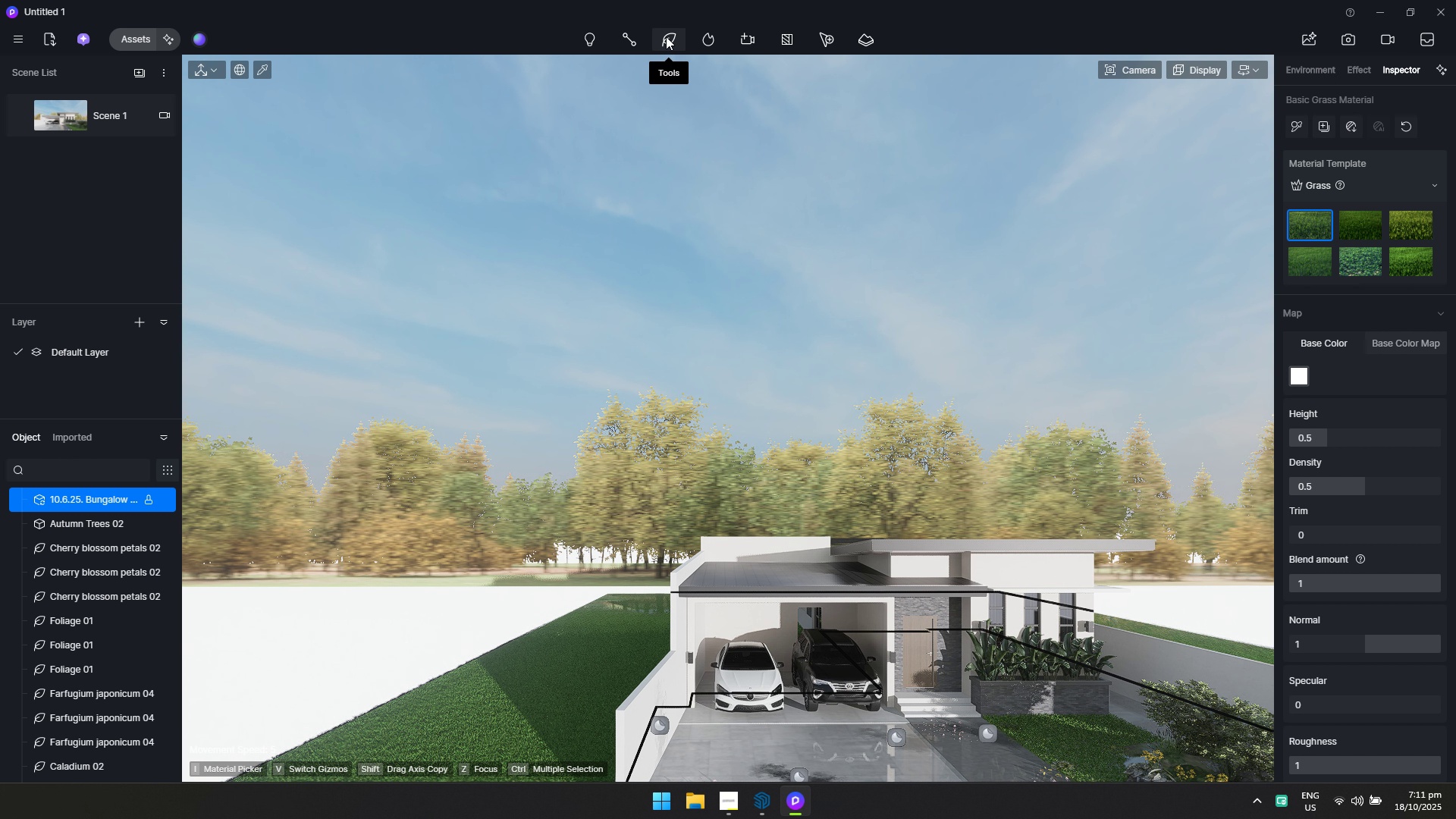 
left_click([666, 36])
 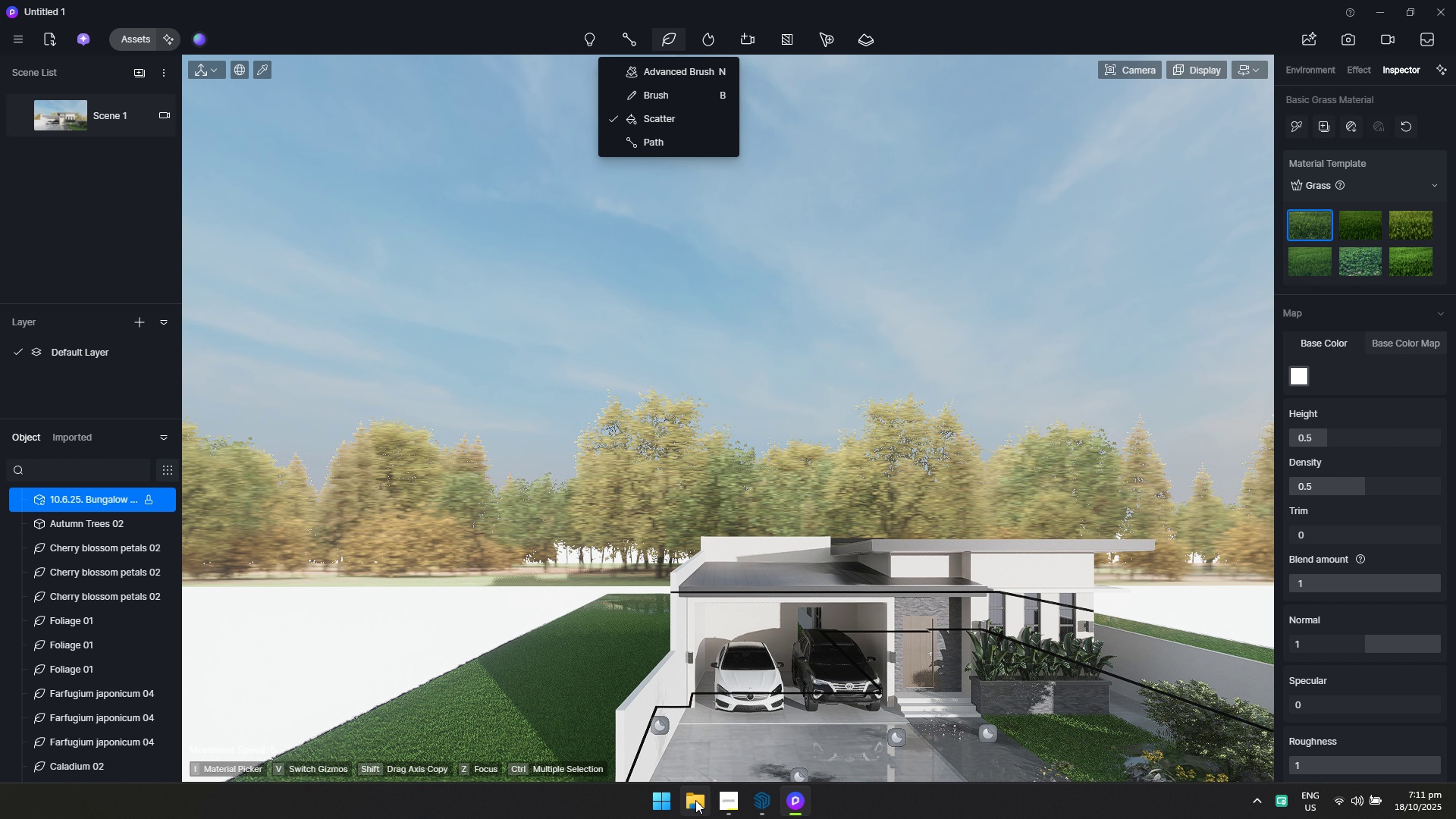 
left_click([667, 801])
 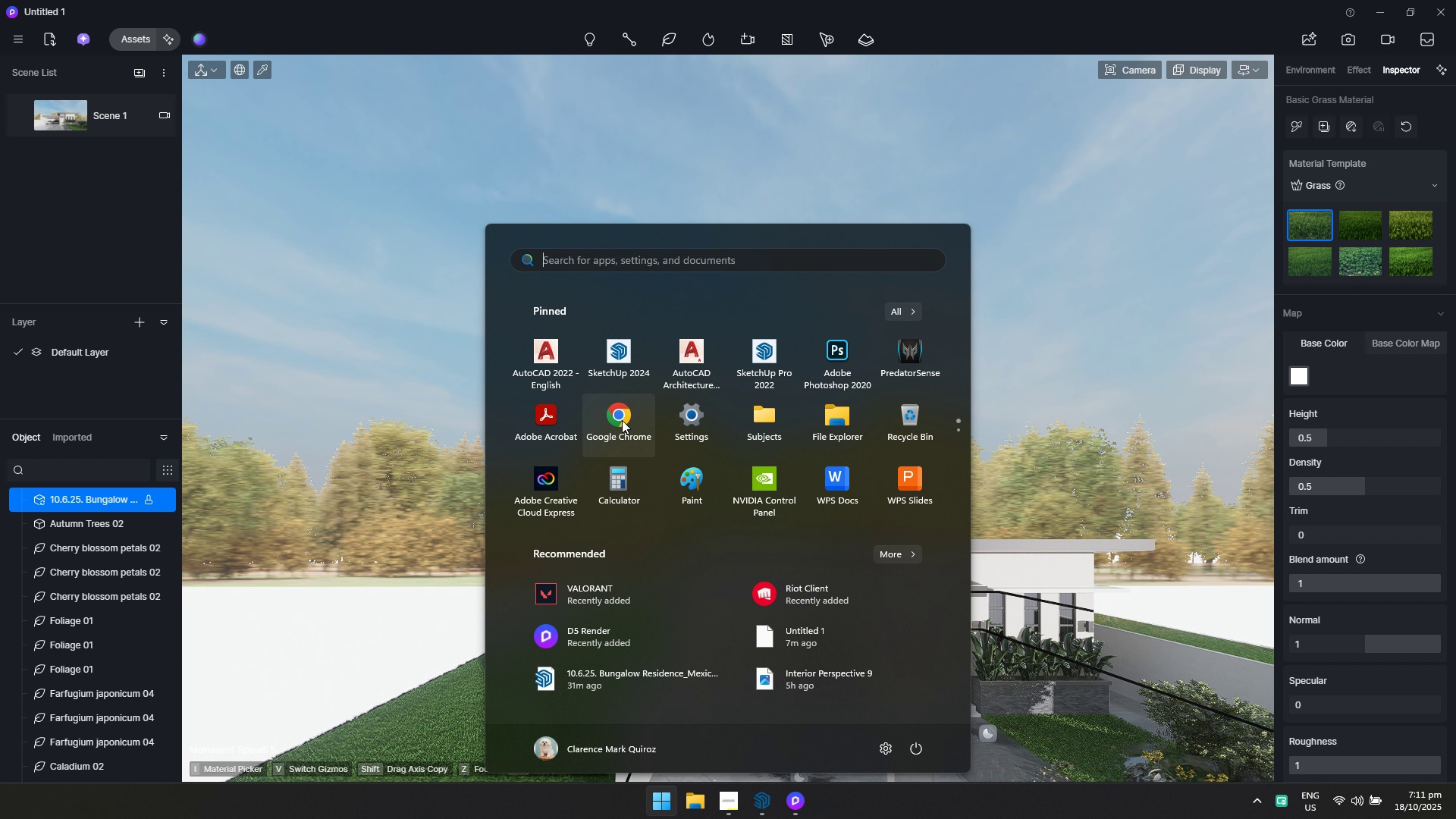 
left_click([622, 420])
 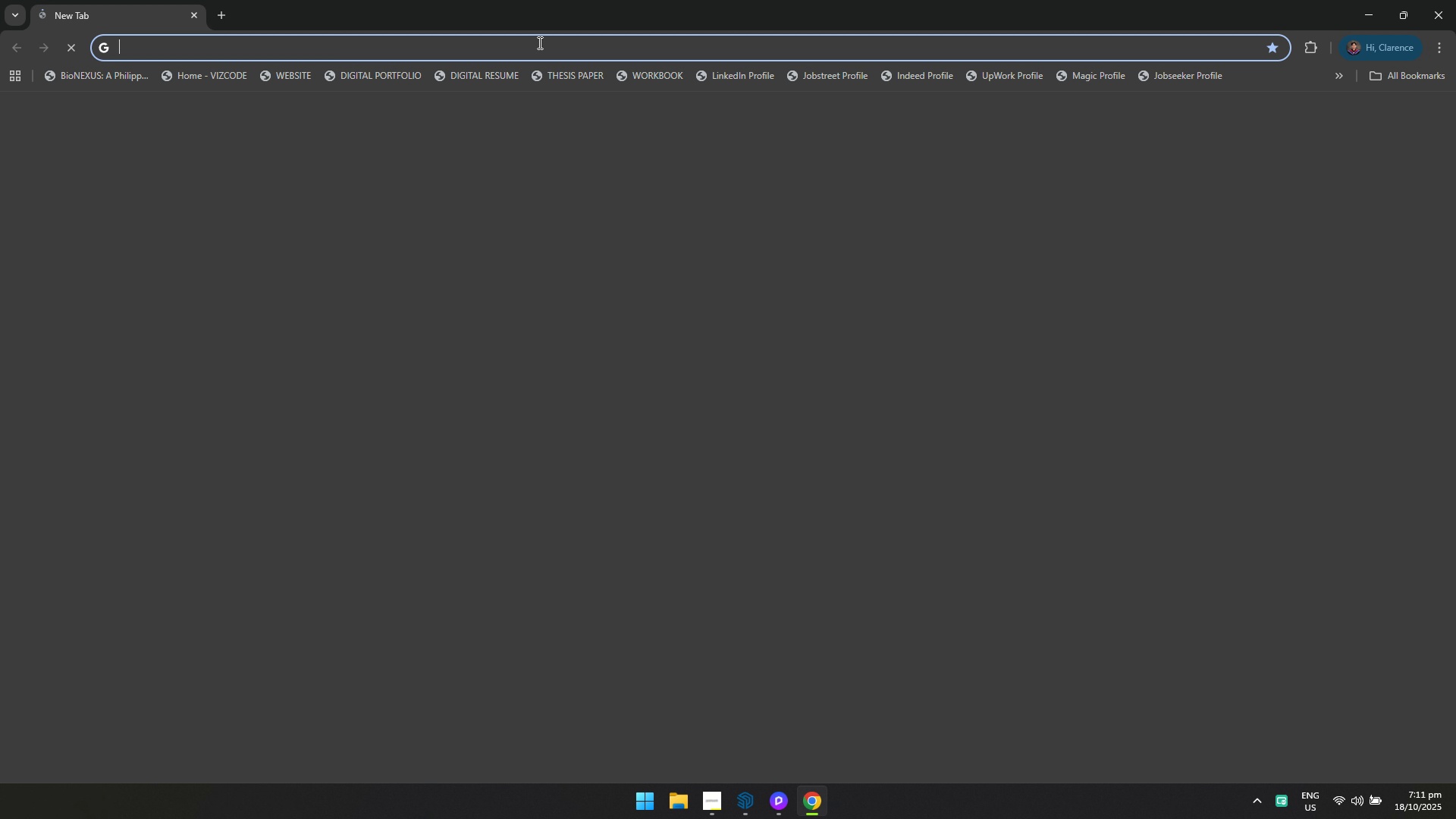 
left_click([538, 49])
 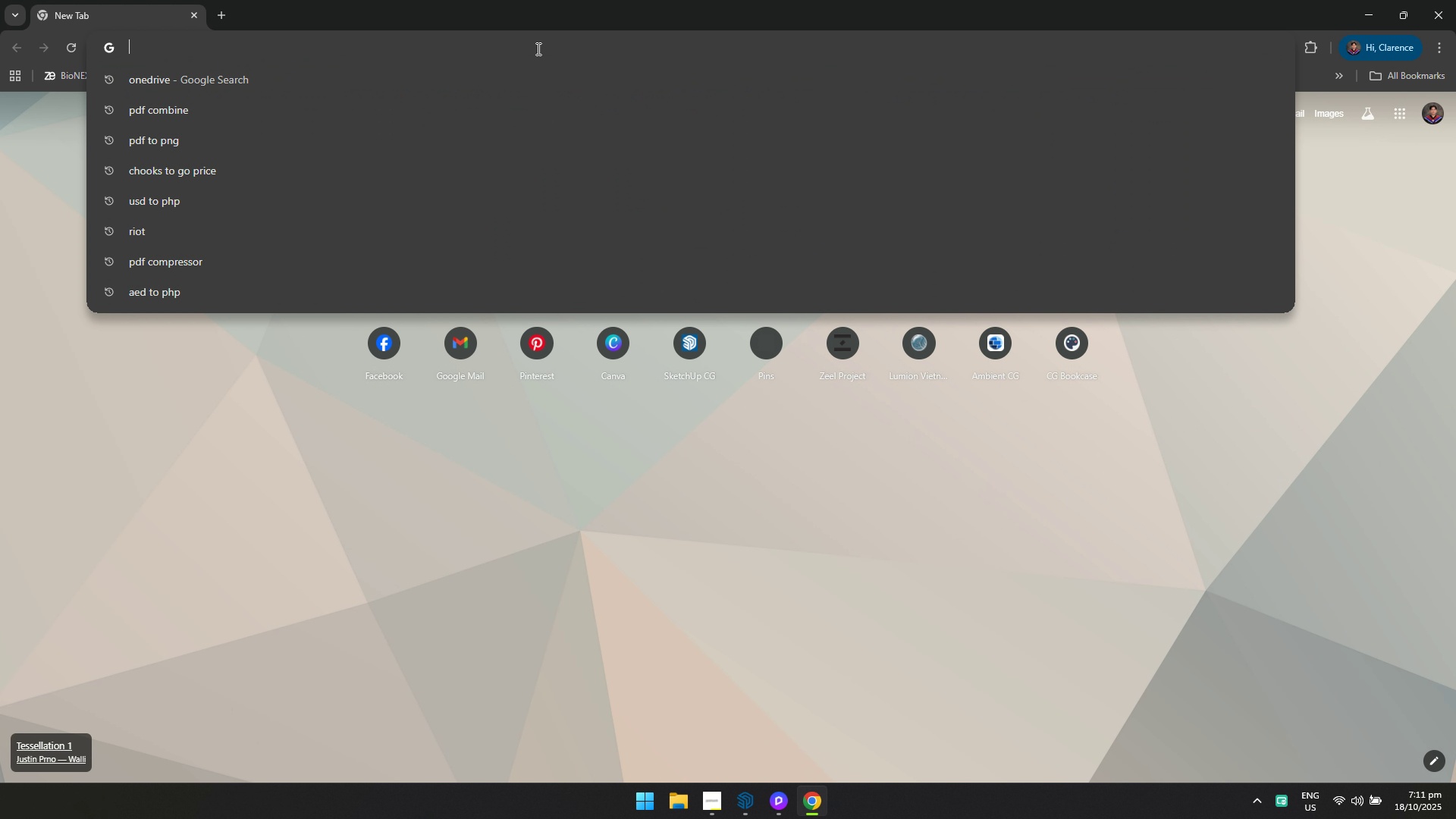 
type(how to control the quanityt)
key(Backspace)
key(Backspace)
key(Backspace)
key(Backspace)
type(tity of scatter in d5)
 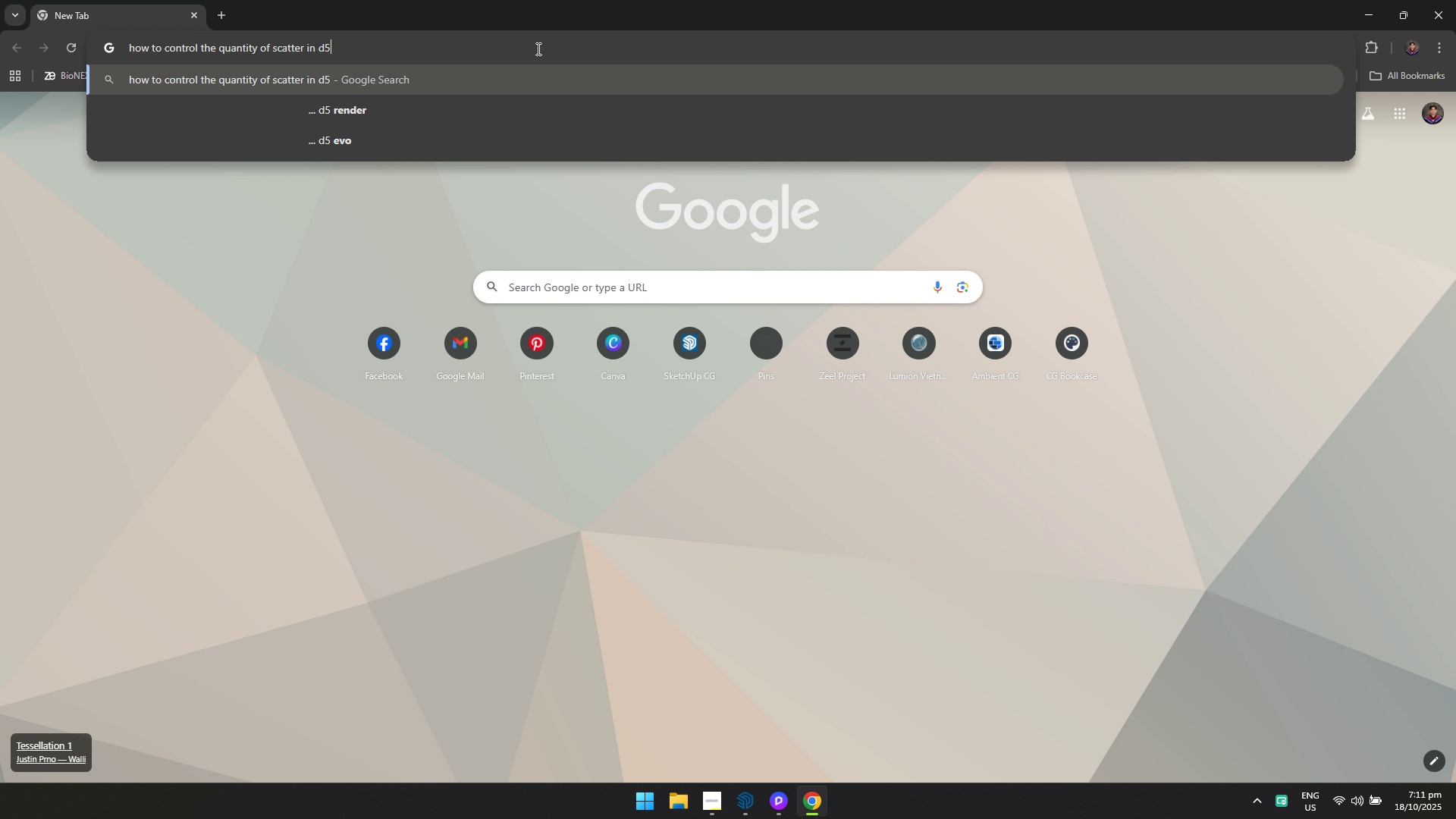 
key(Enter)
 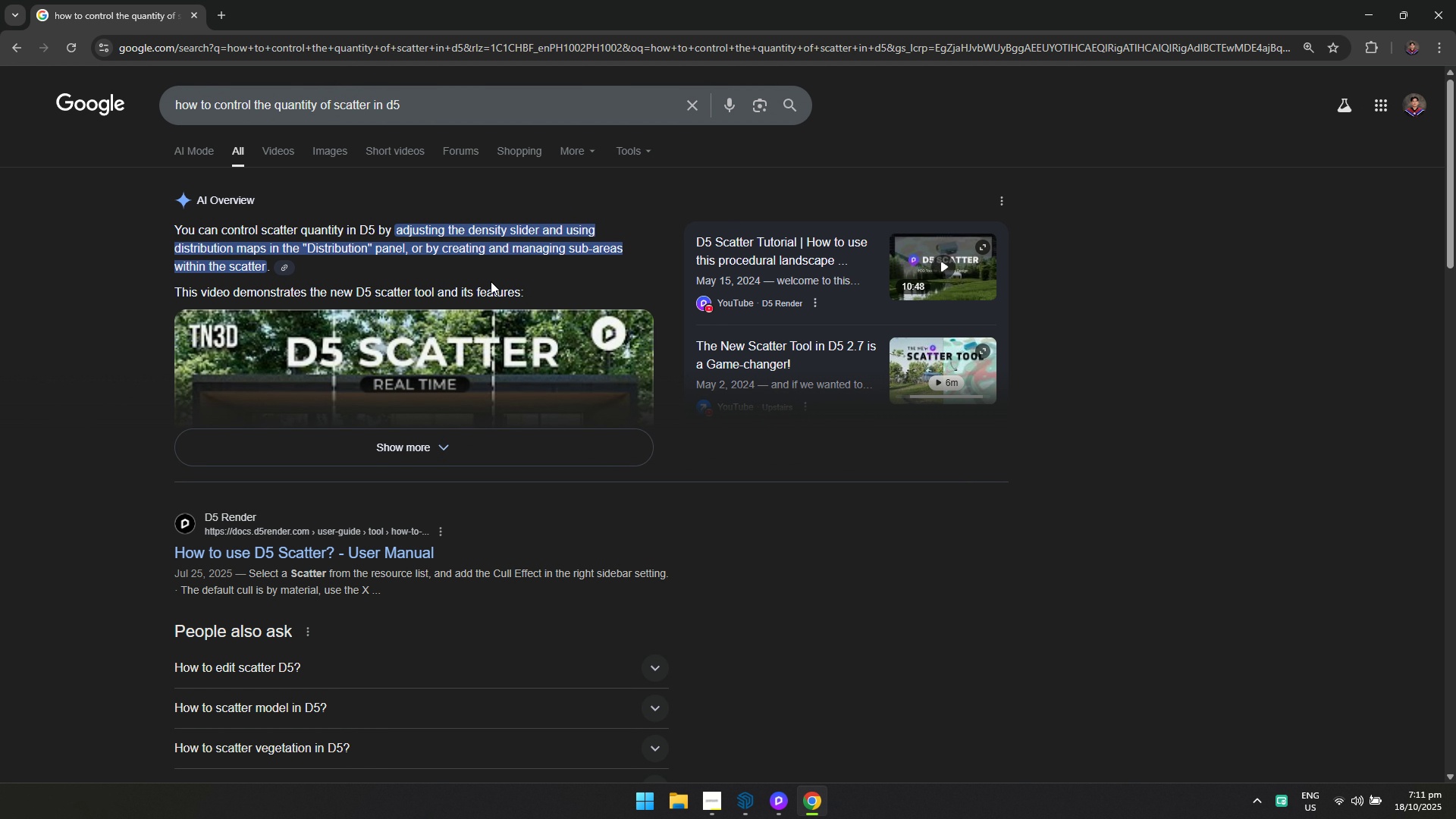 
wait(5.12)
 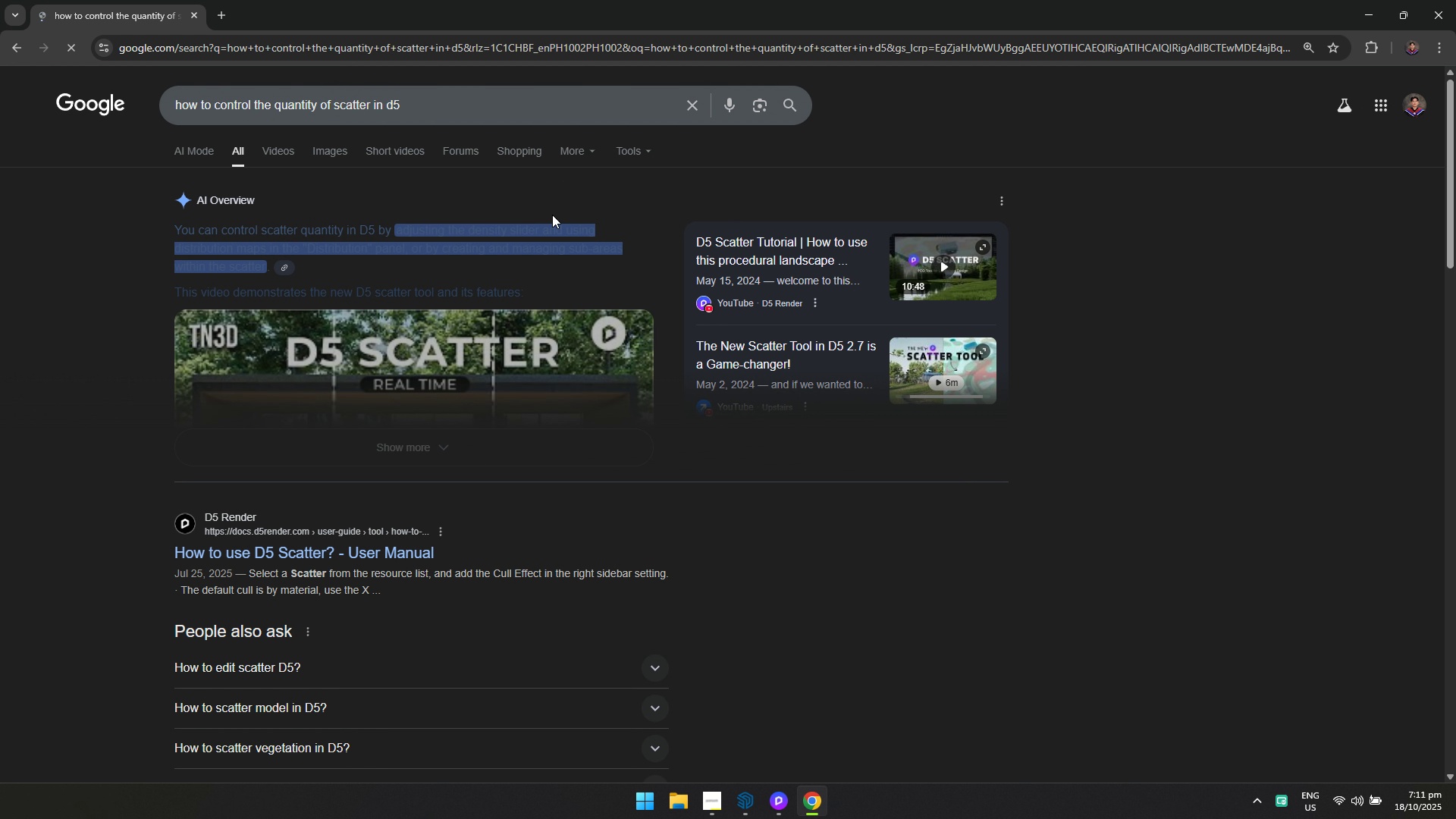 
left_click([384, 450])
 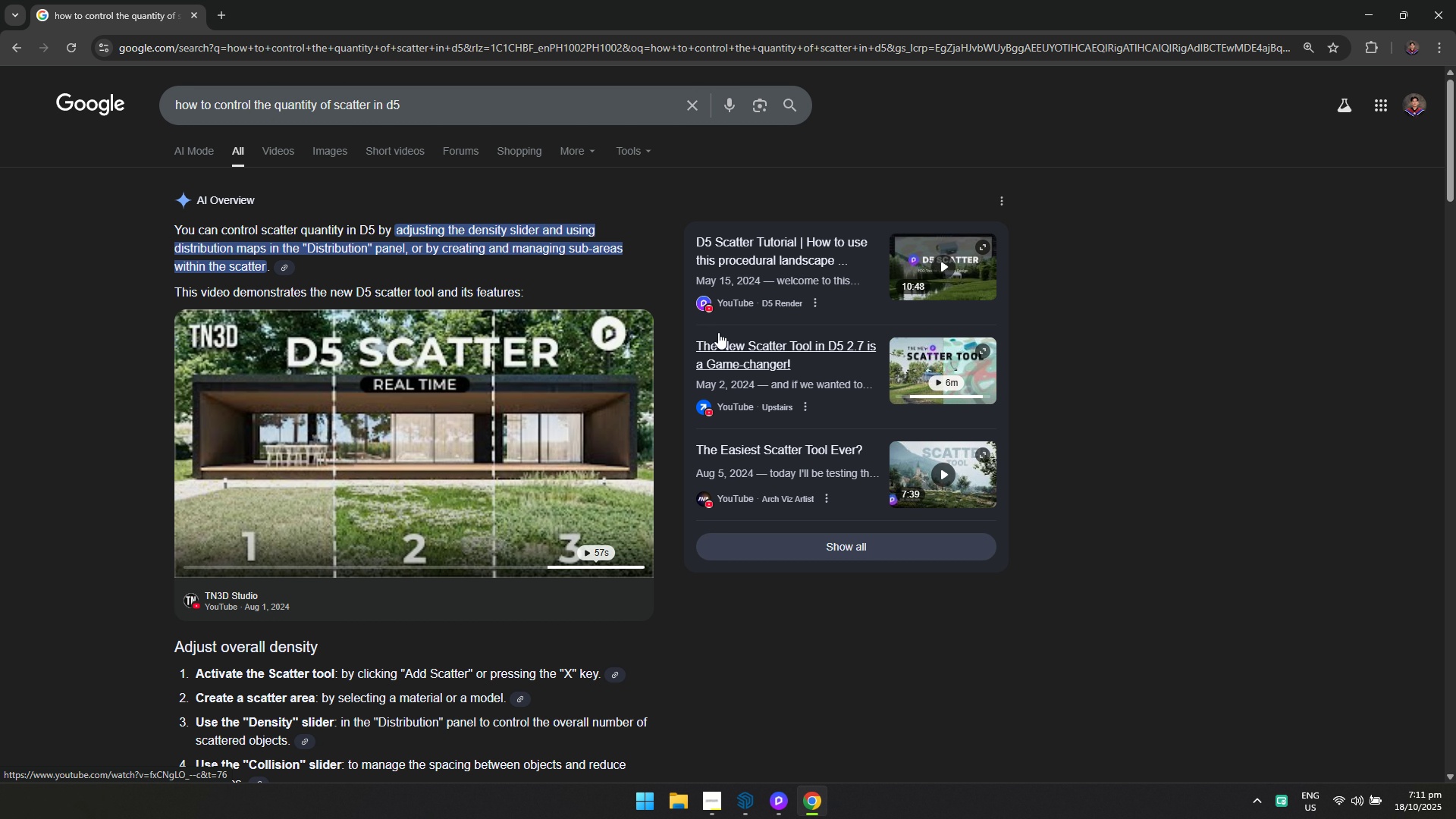 
wait(6.31)
 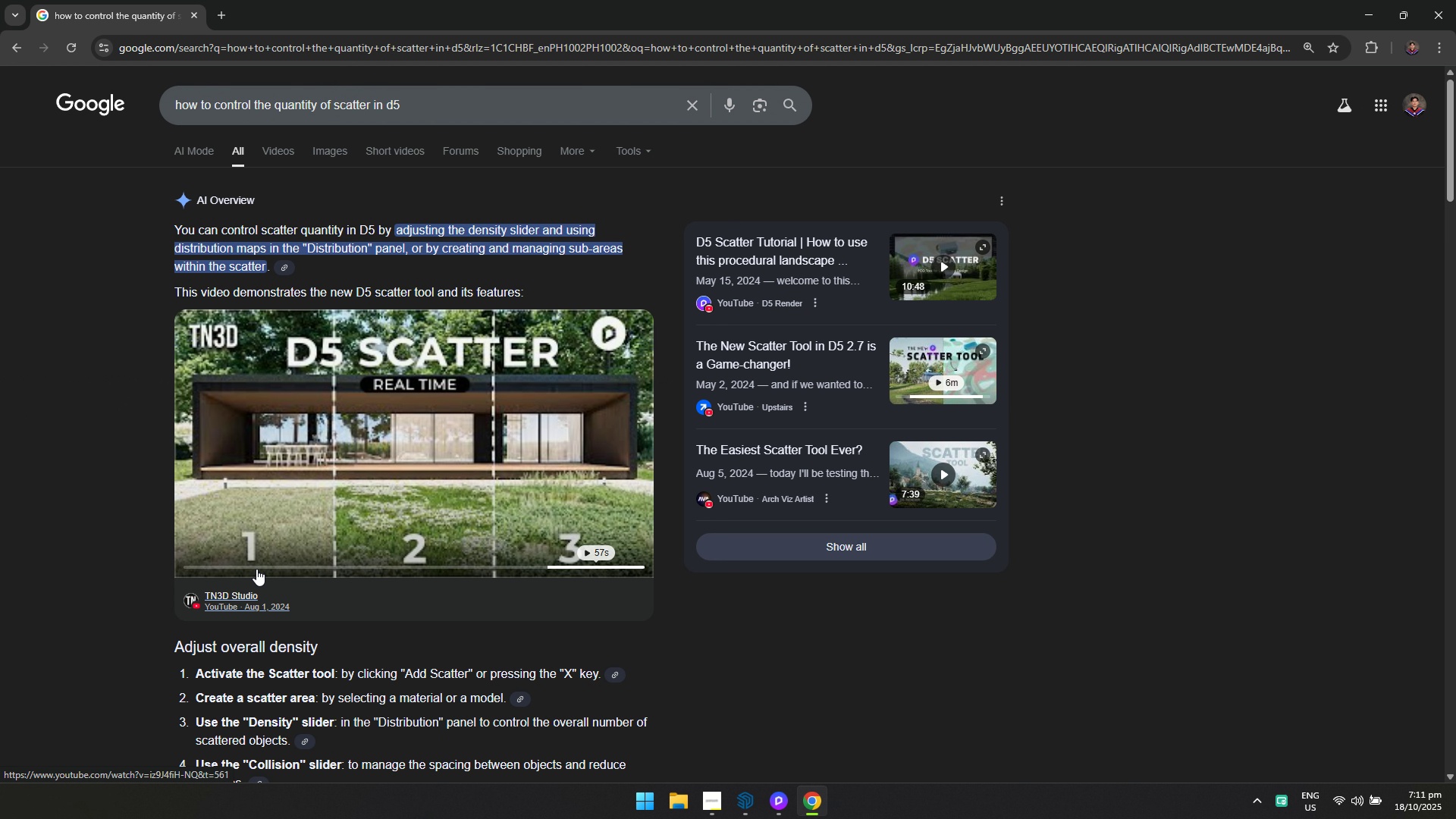 
left_click([466, 475])
 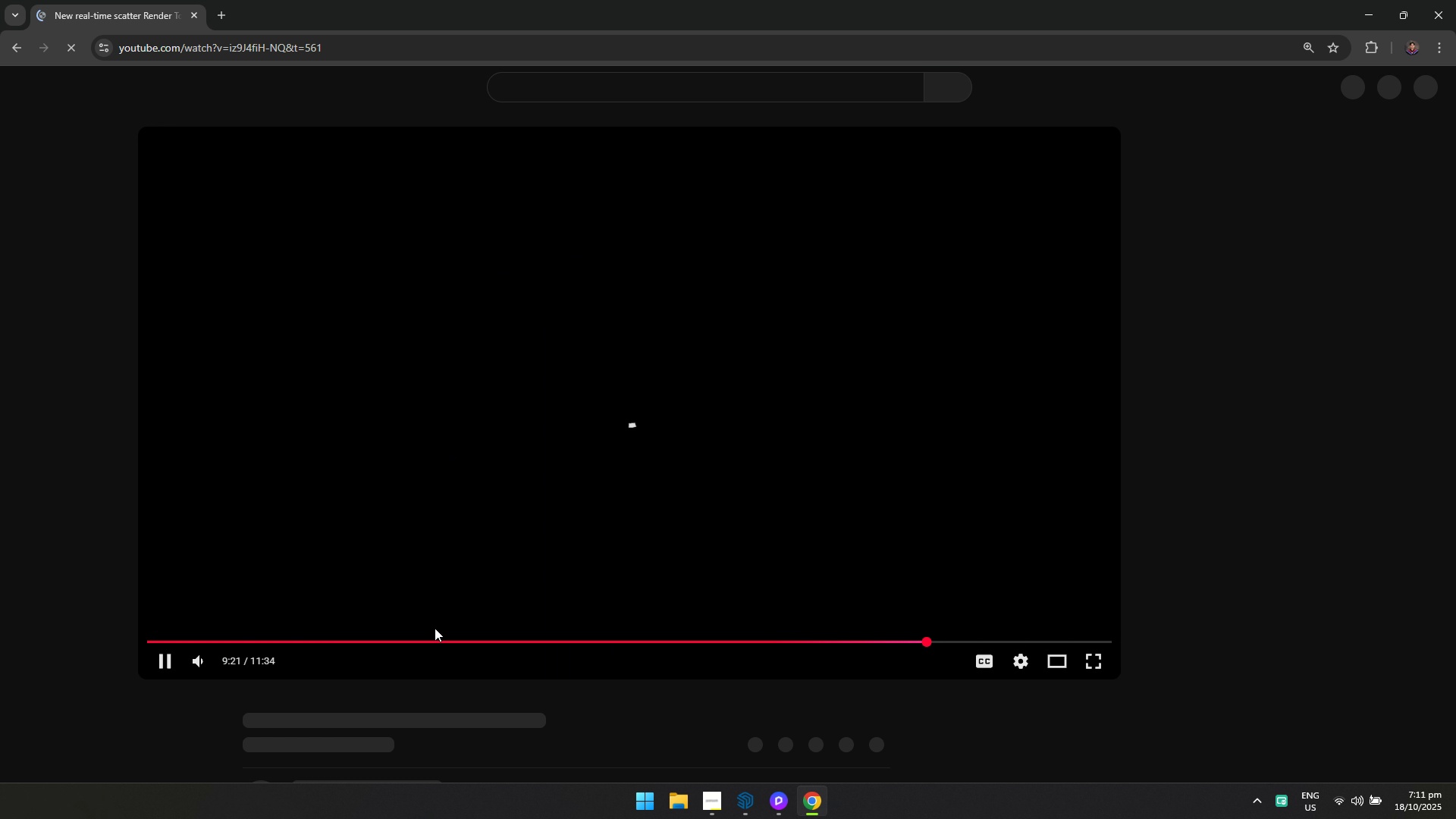 
key(Alt+AltLeft)
 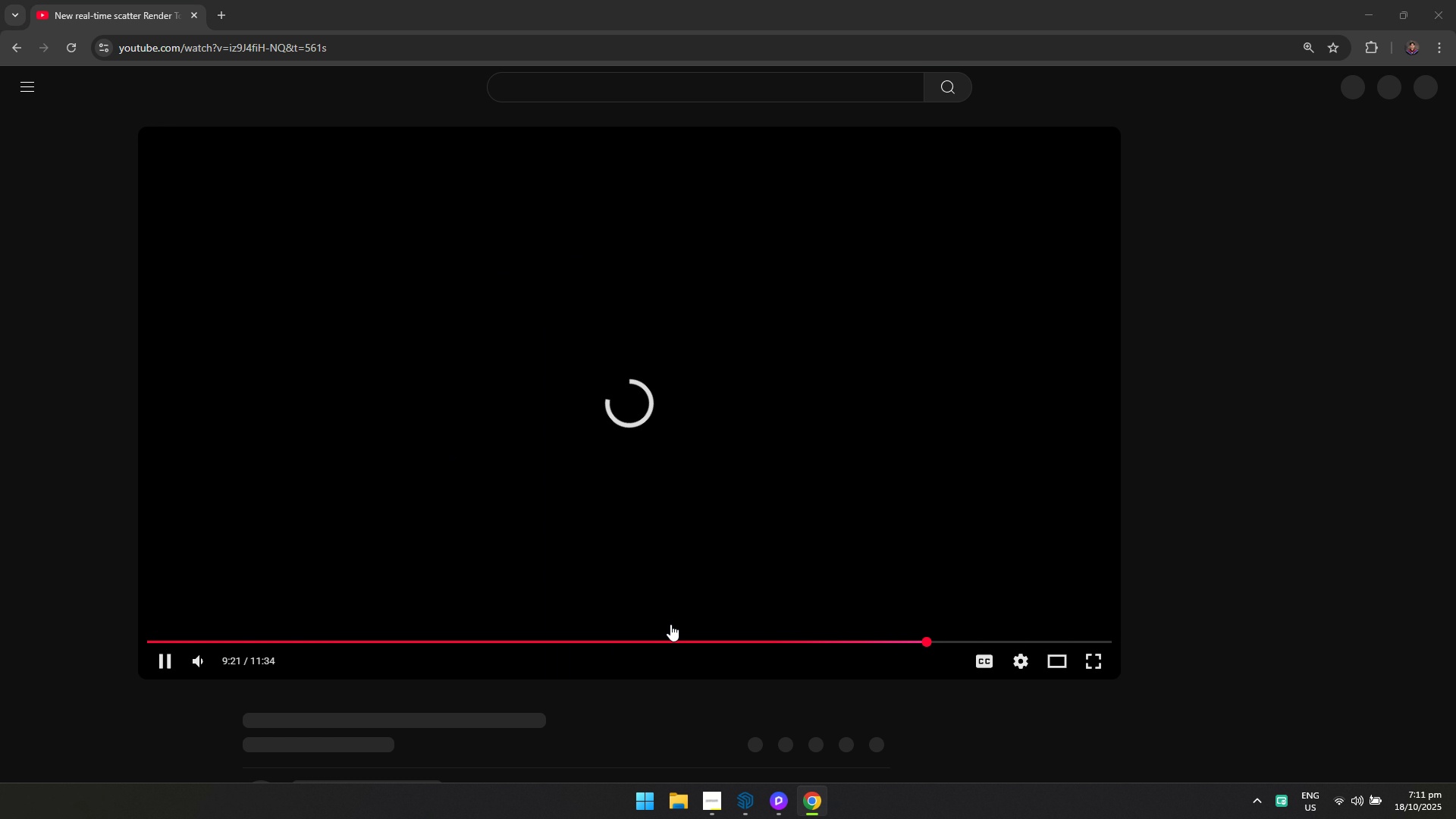 
key(Alt+Tab)
 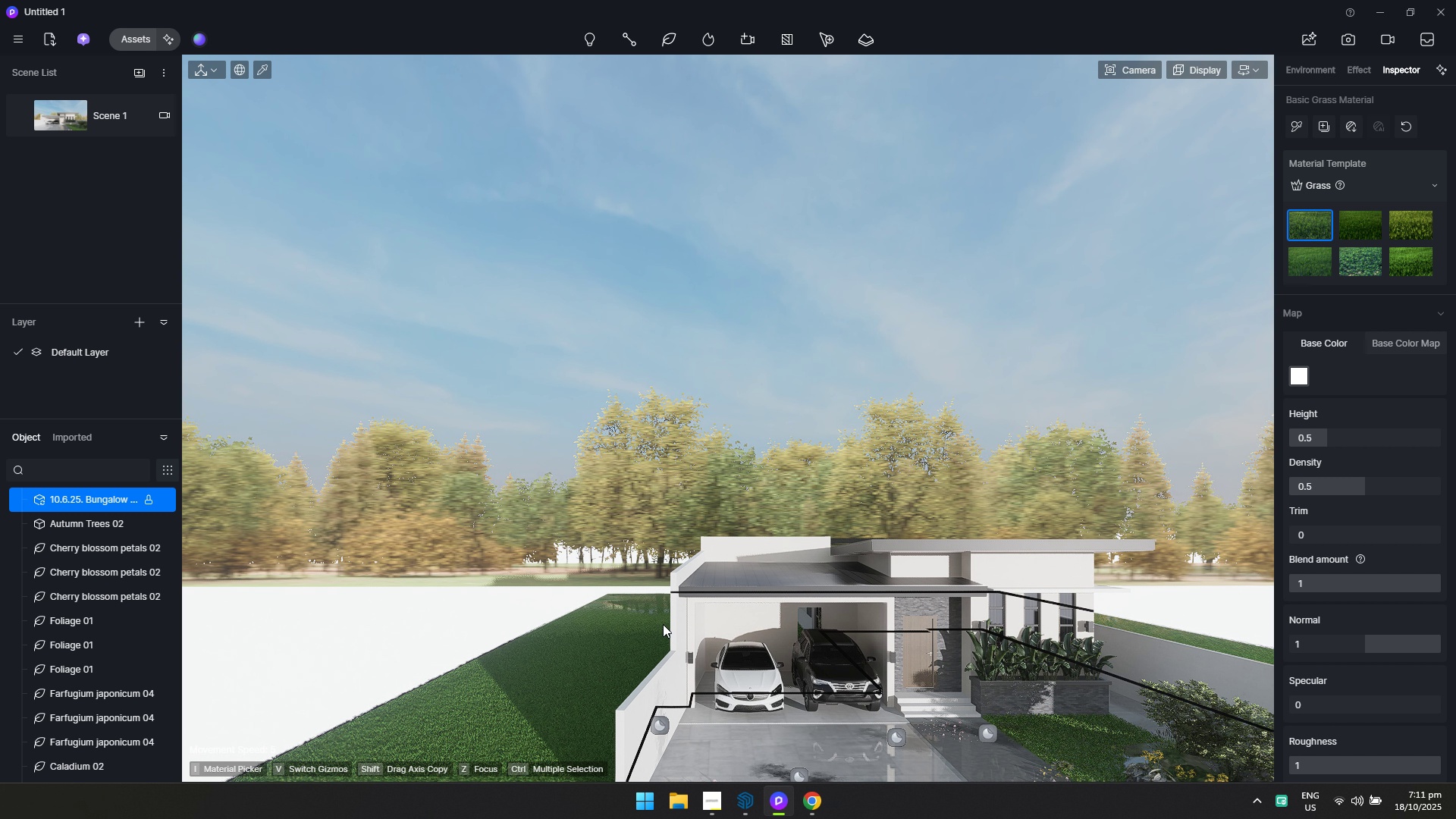 
key(Alt+AltLeft)
 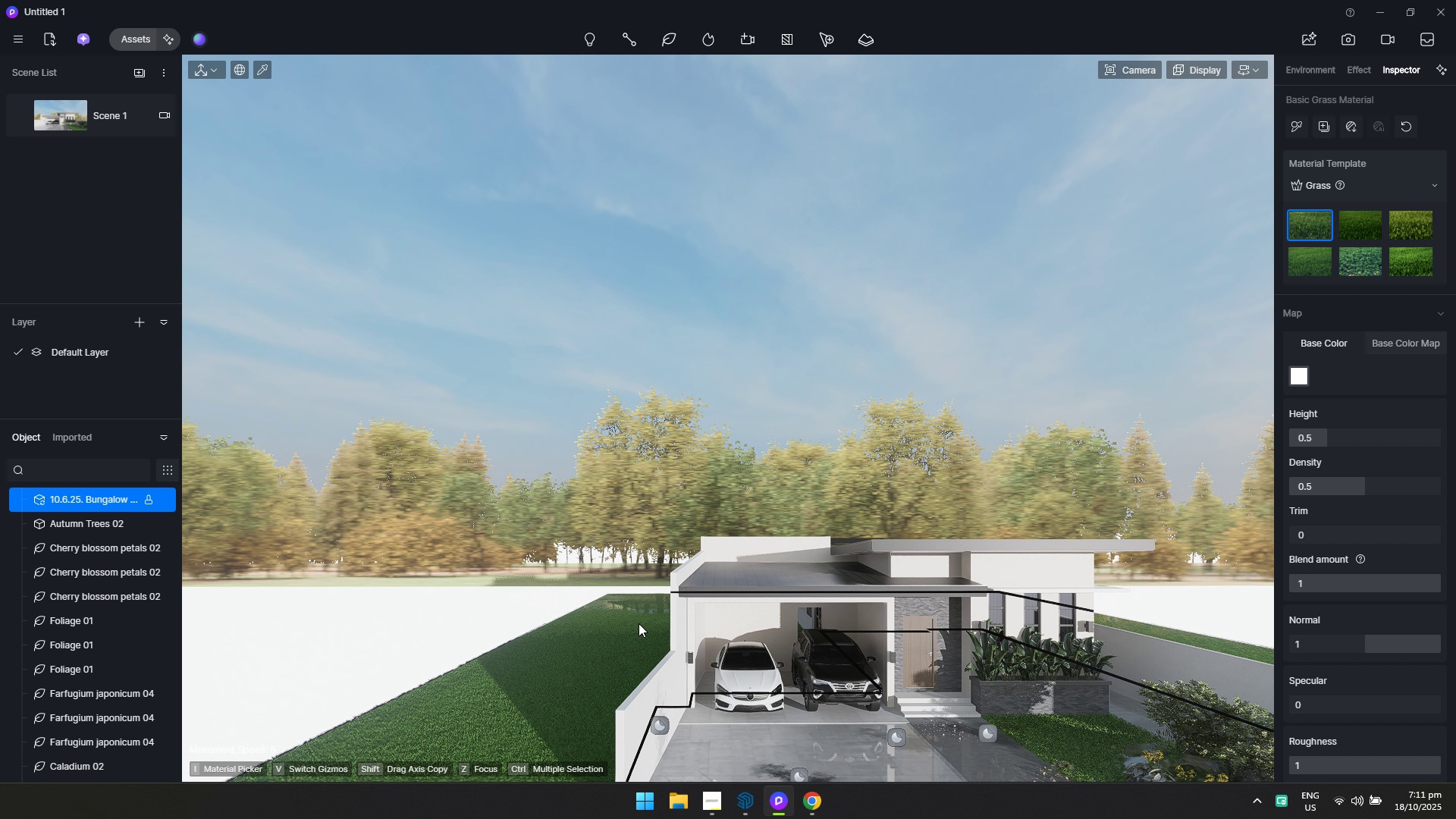 
key(Alt+Tab)
 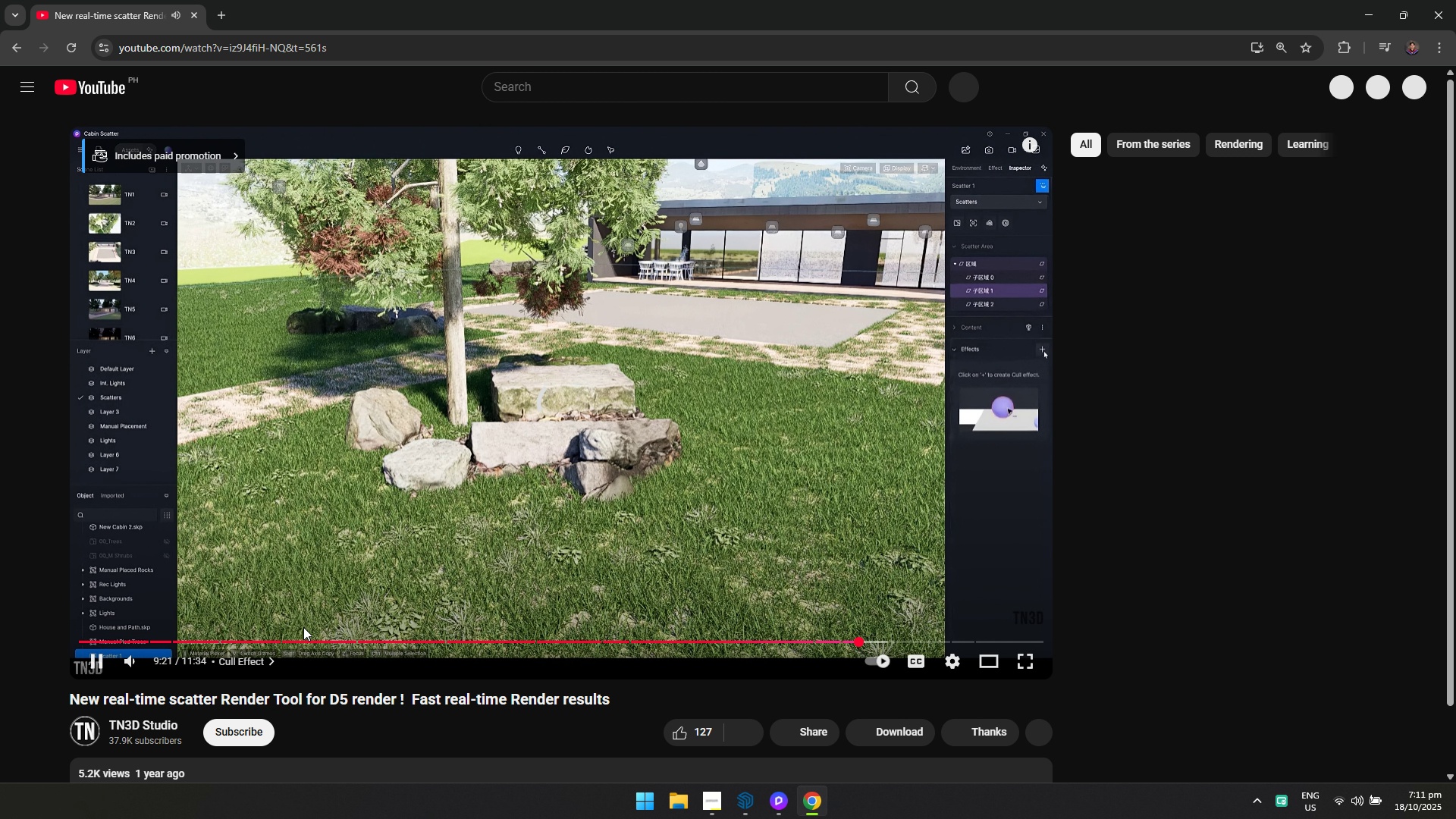 
mouse_move([394, 689])
 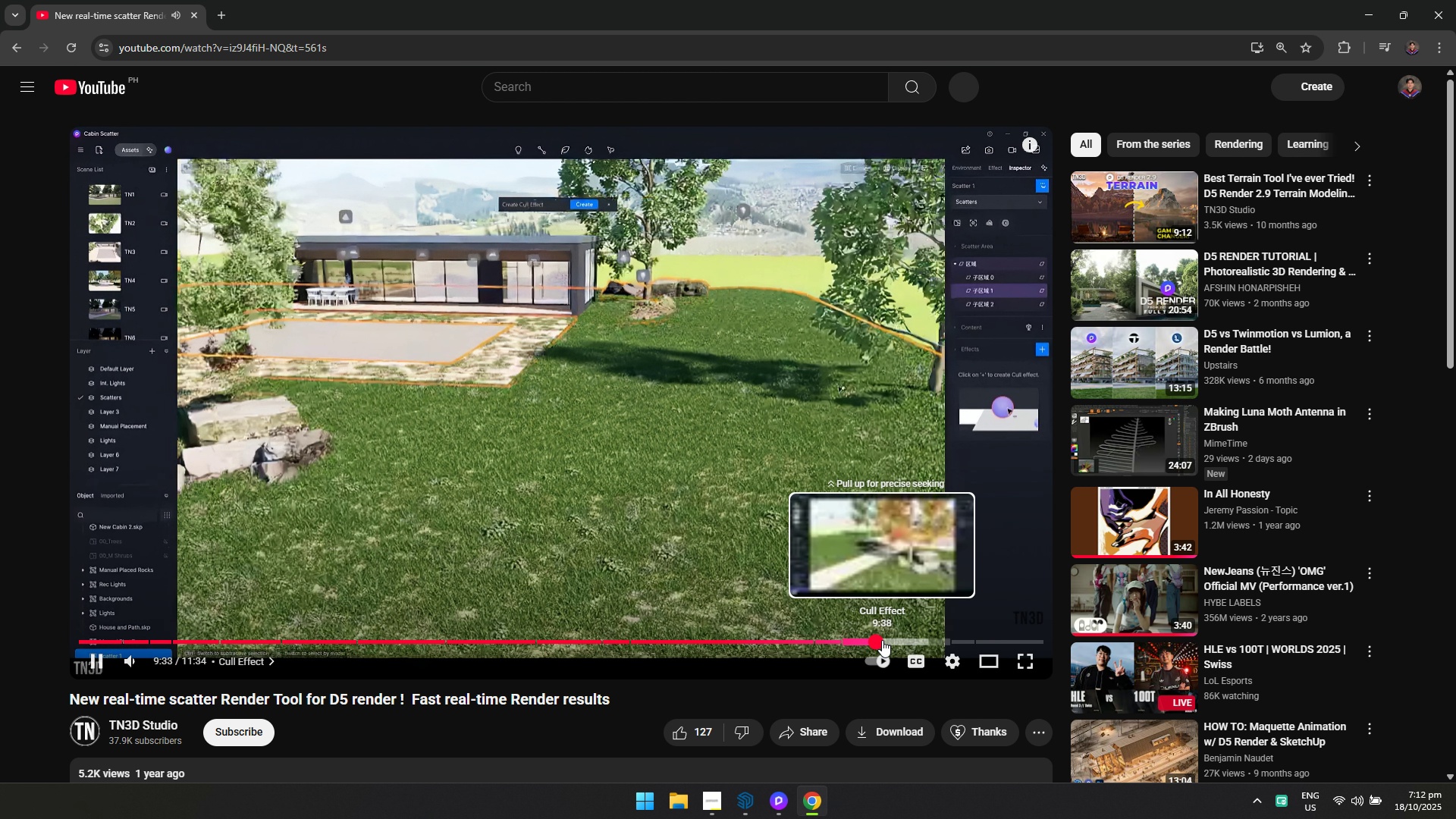 
wait(15.12)
 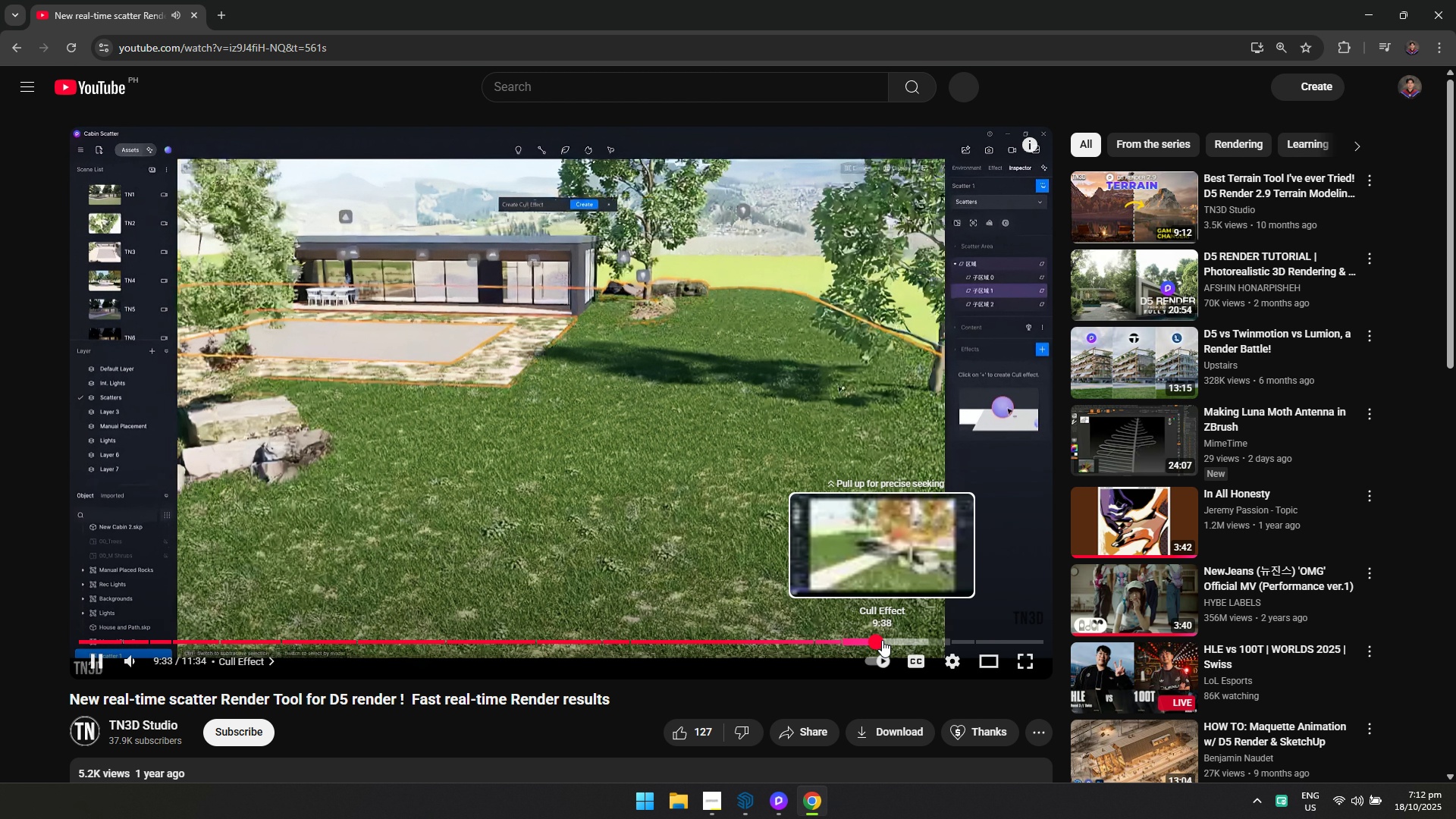 
scroll: coordinate [493, 599], scroll_direction: down, amount: 3.0
 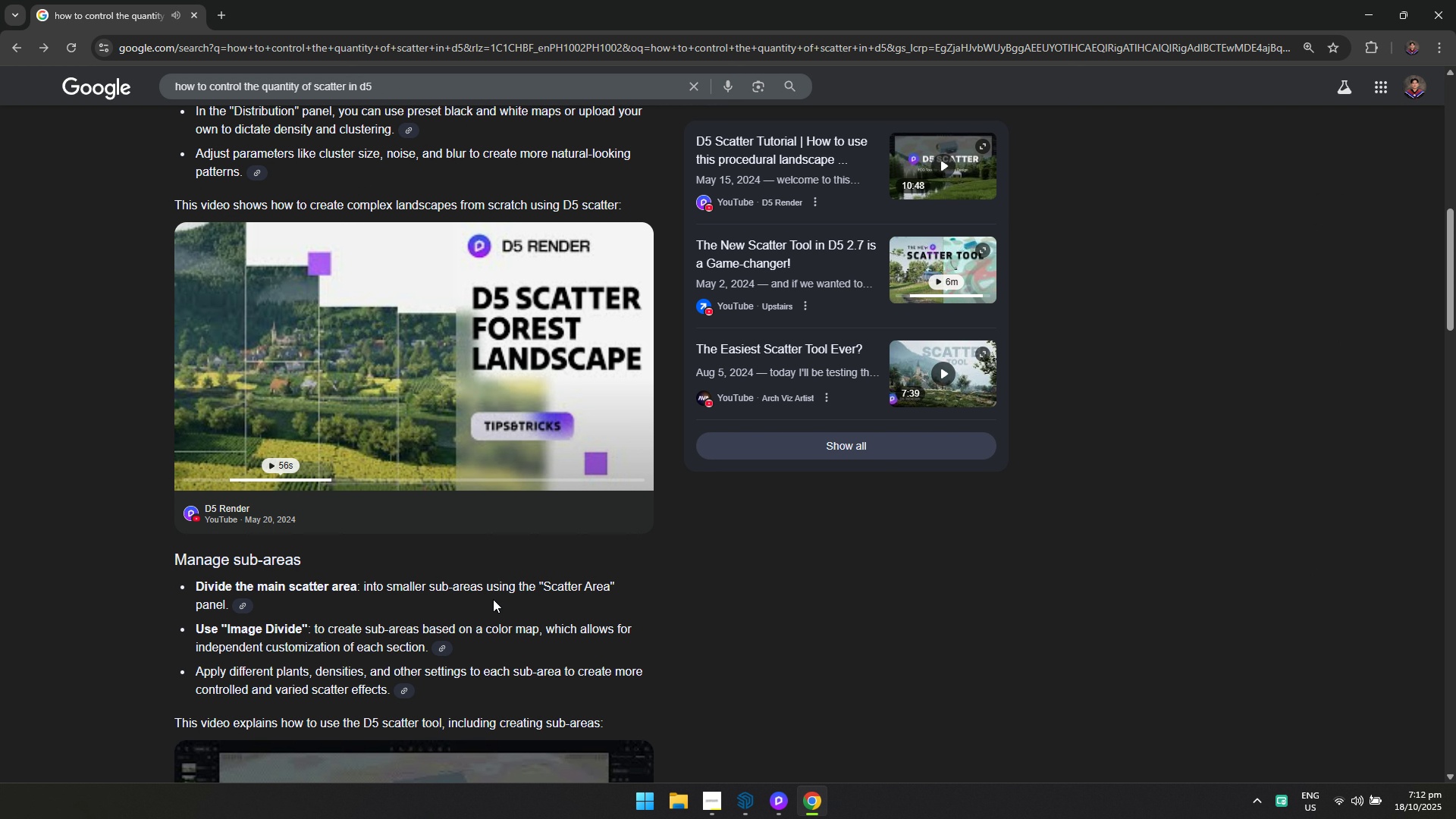 
key(Alt+Tab)
 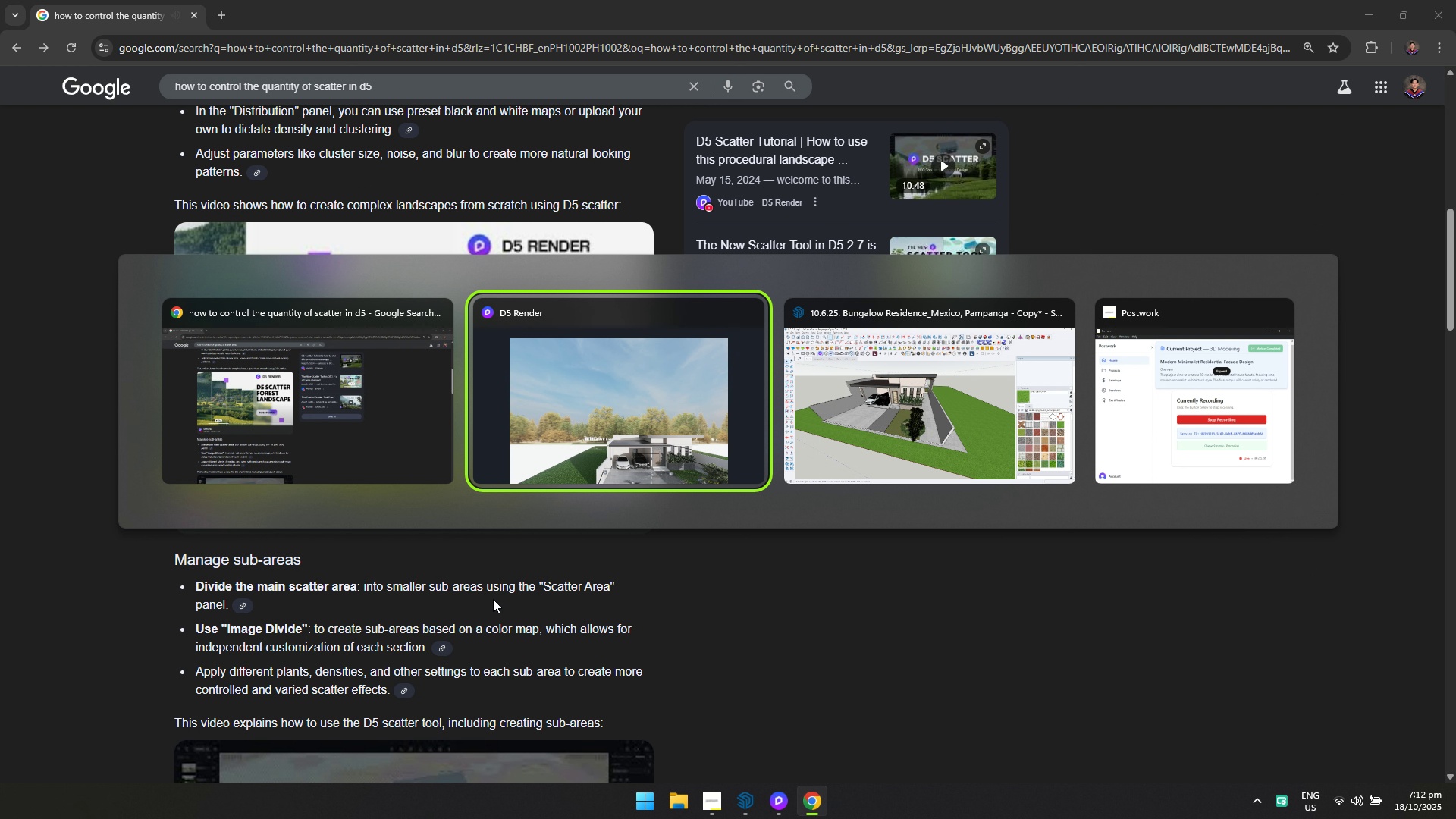 
key(Alt+Tab)
 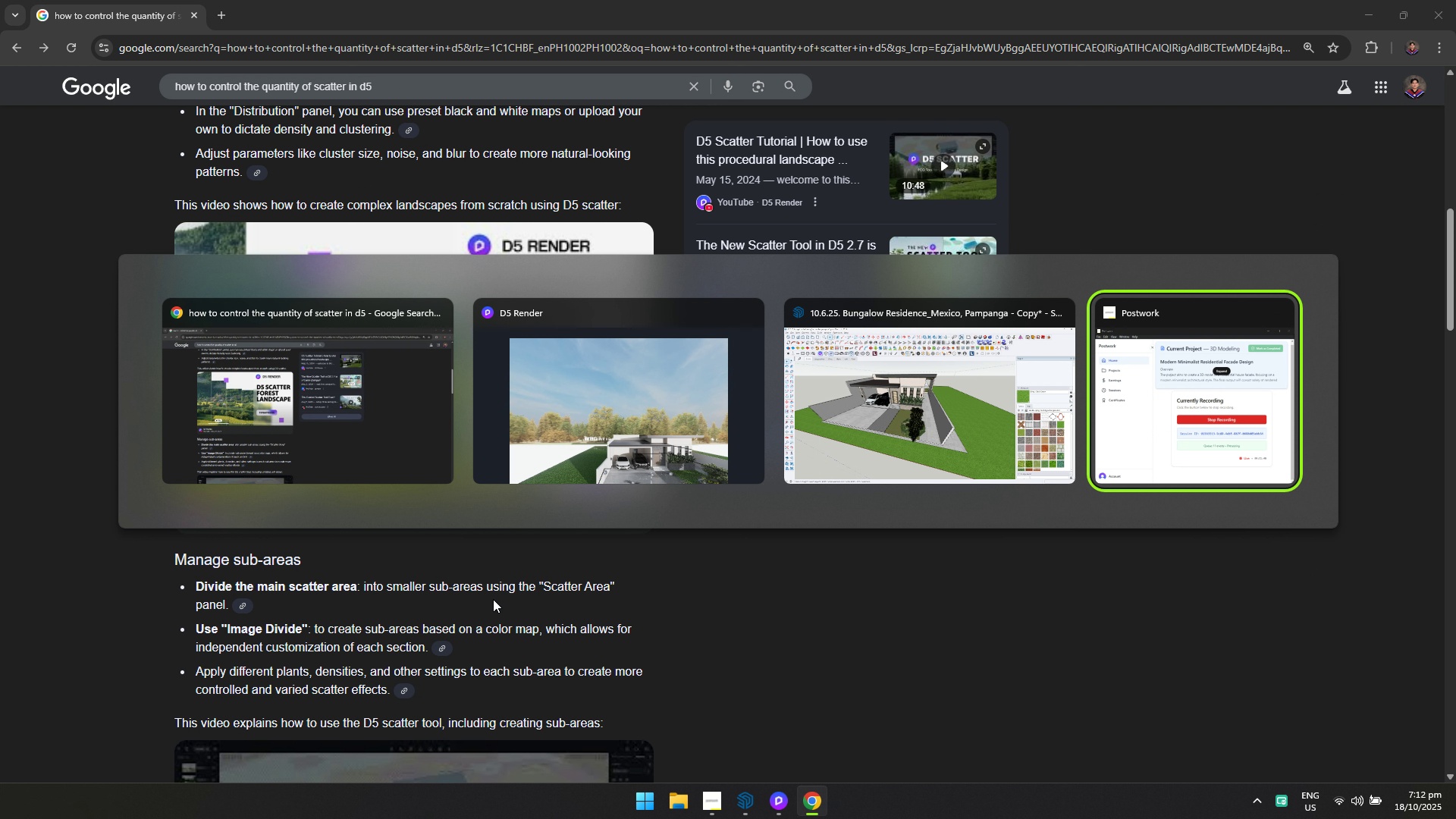 
key(Alt+Tab)